 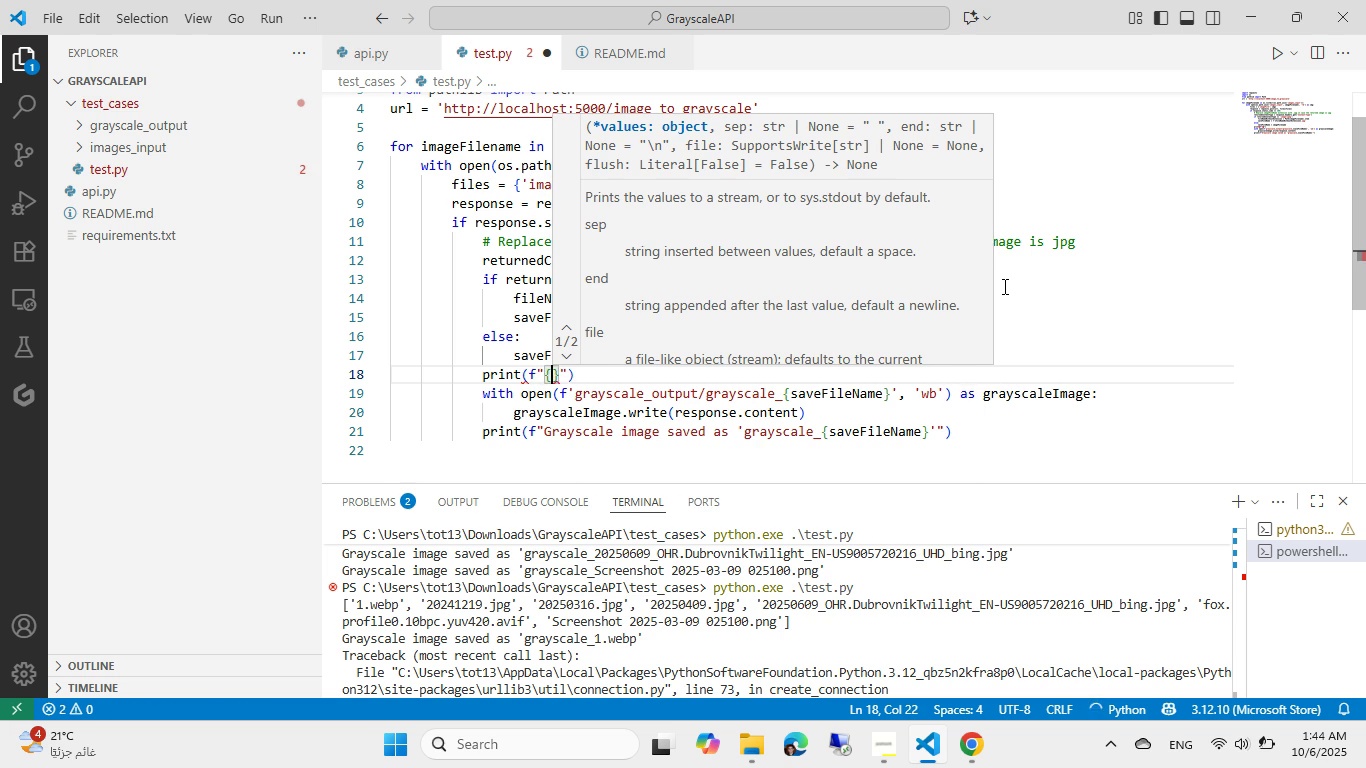 
key(Shift+BracketRight)
 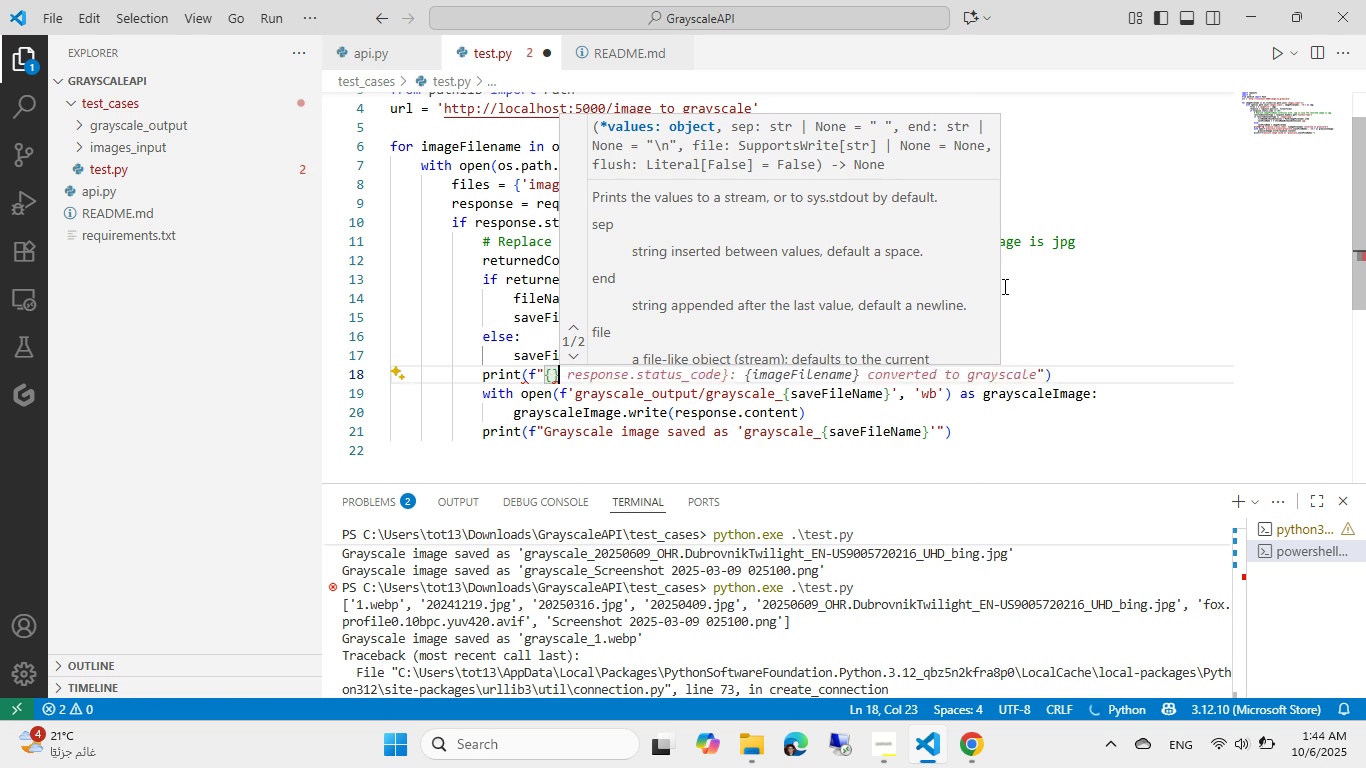 
key(Shift+ArrowLeft)
 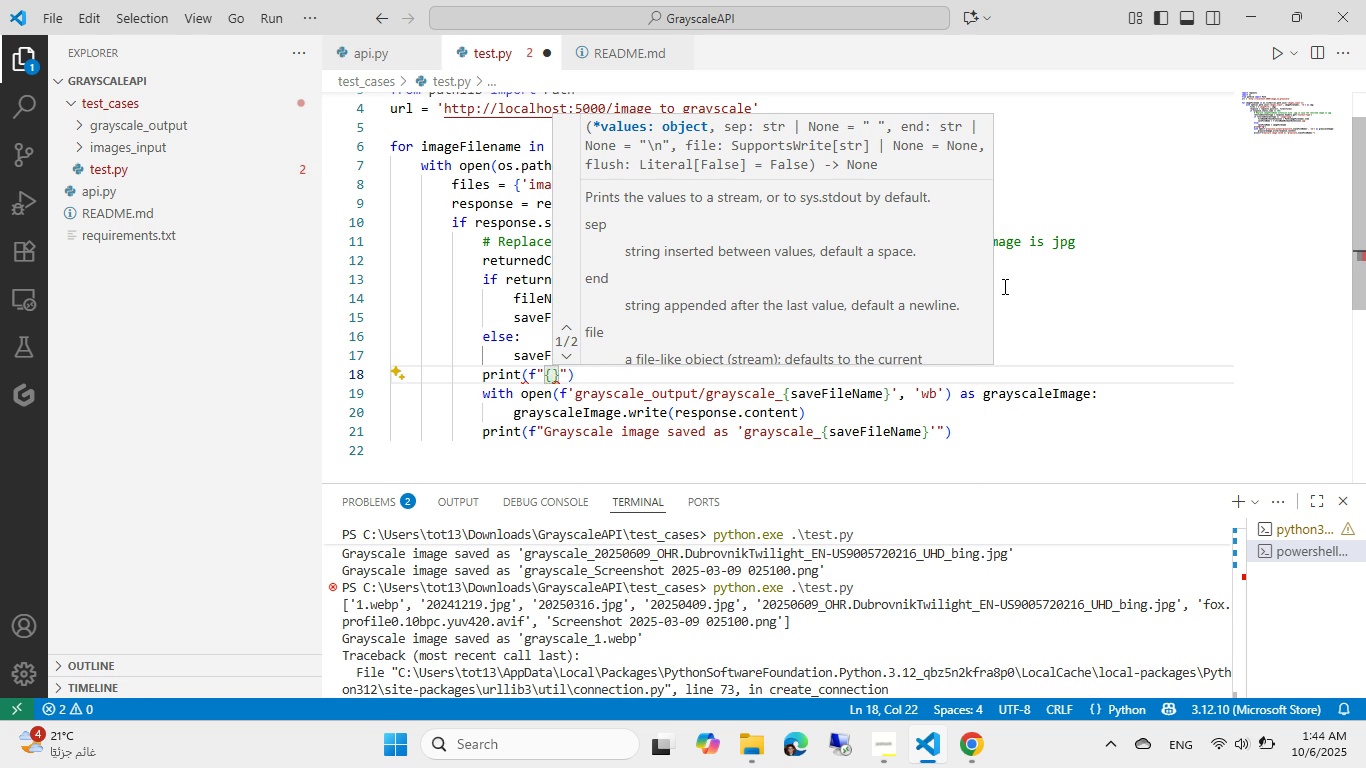 
type(ima)
 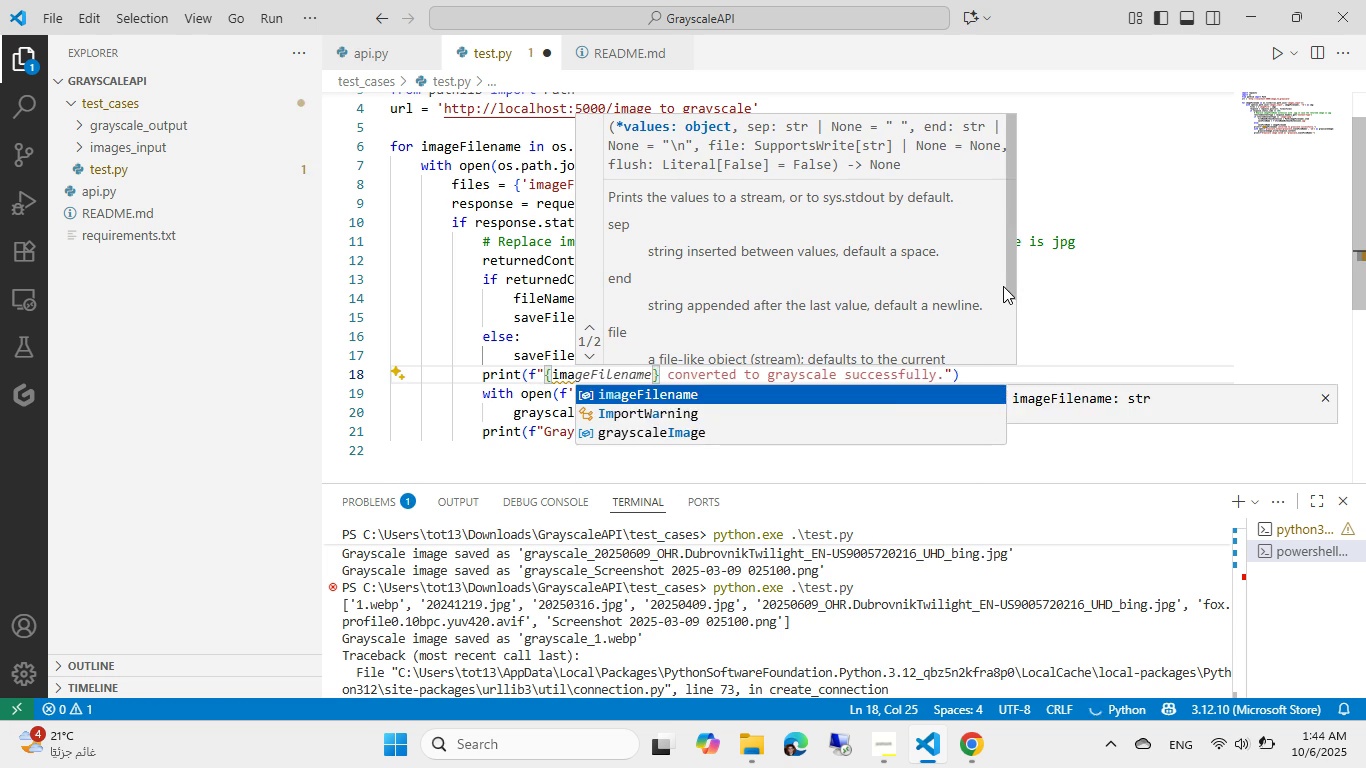 
key(Enter)
 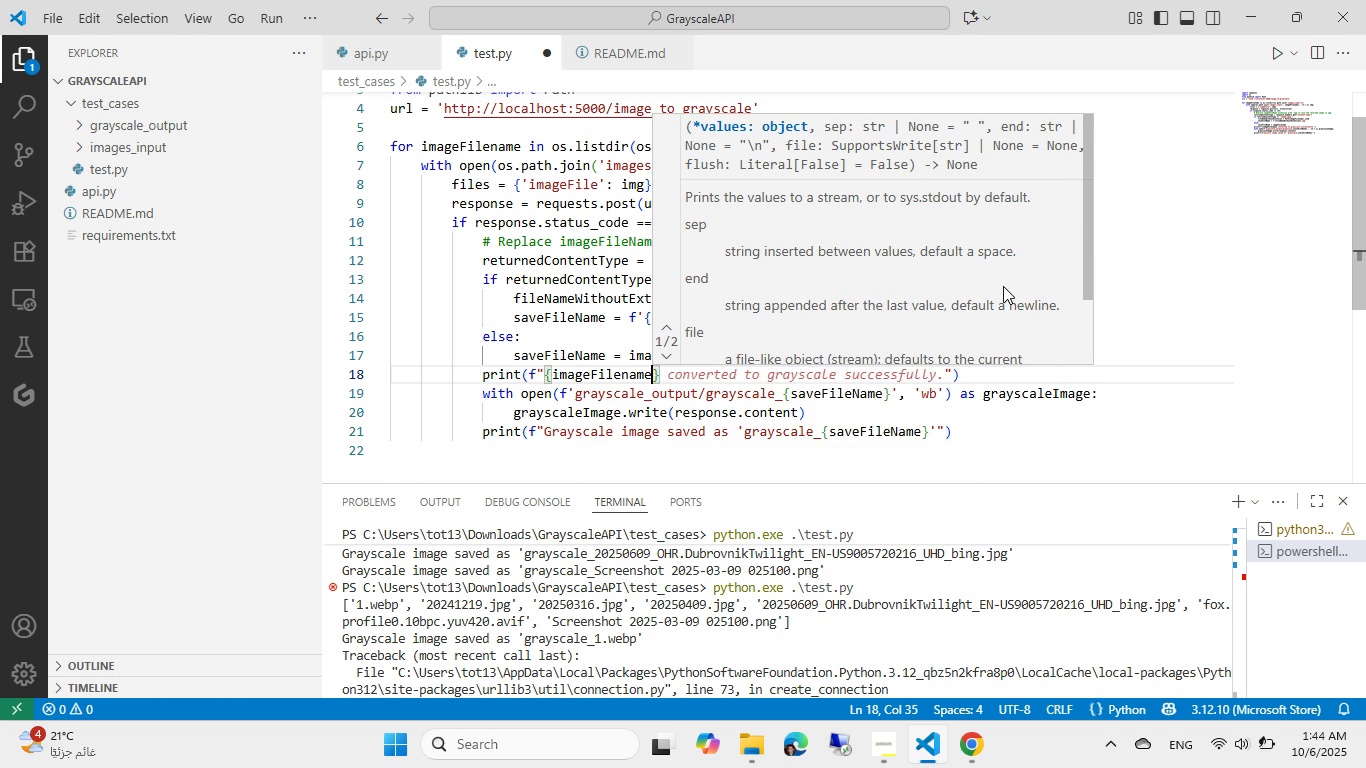 
key(ArrowRight)